 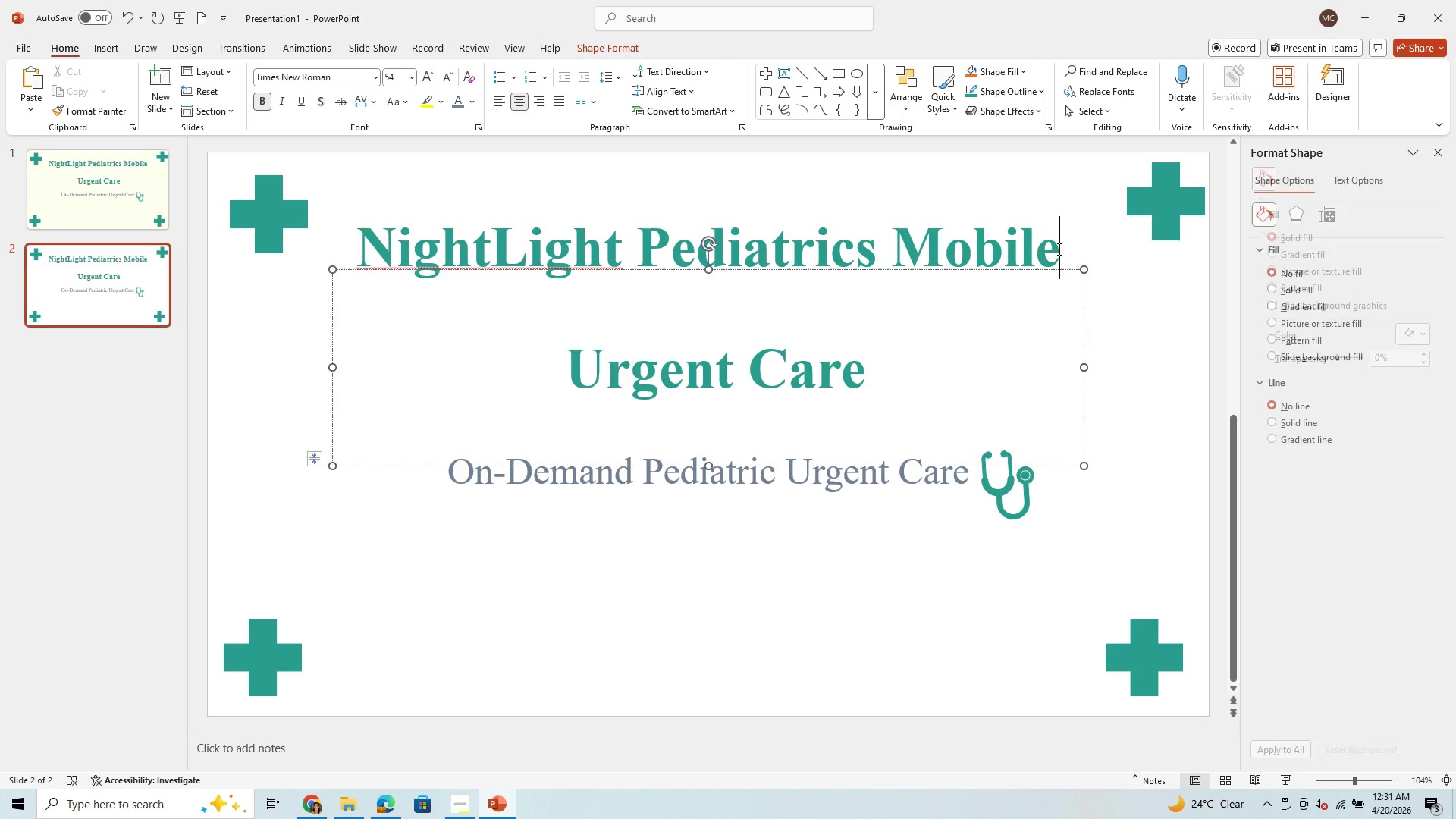 
hold_key(key=ControlLeft, duration=0.64)
 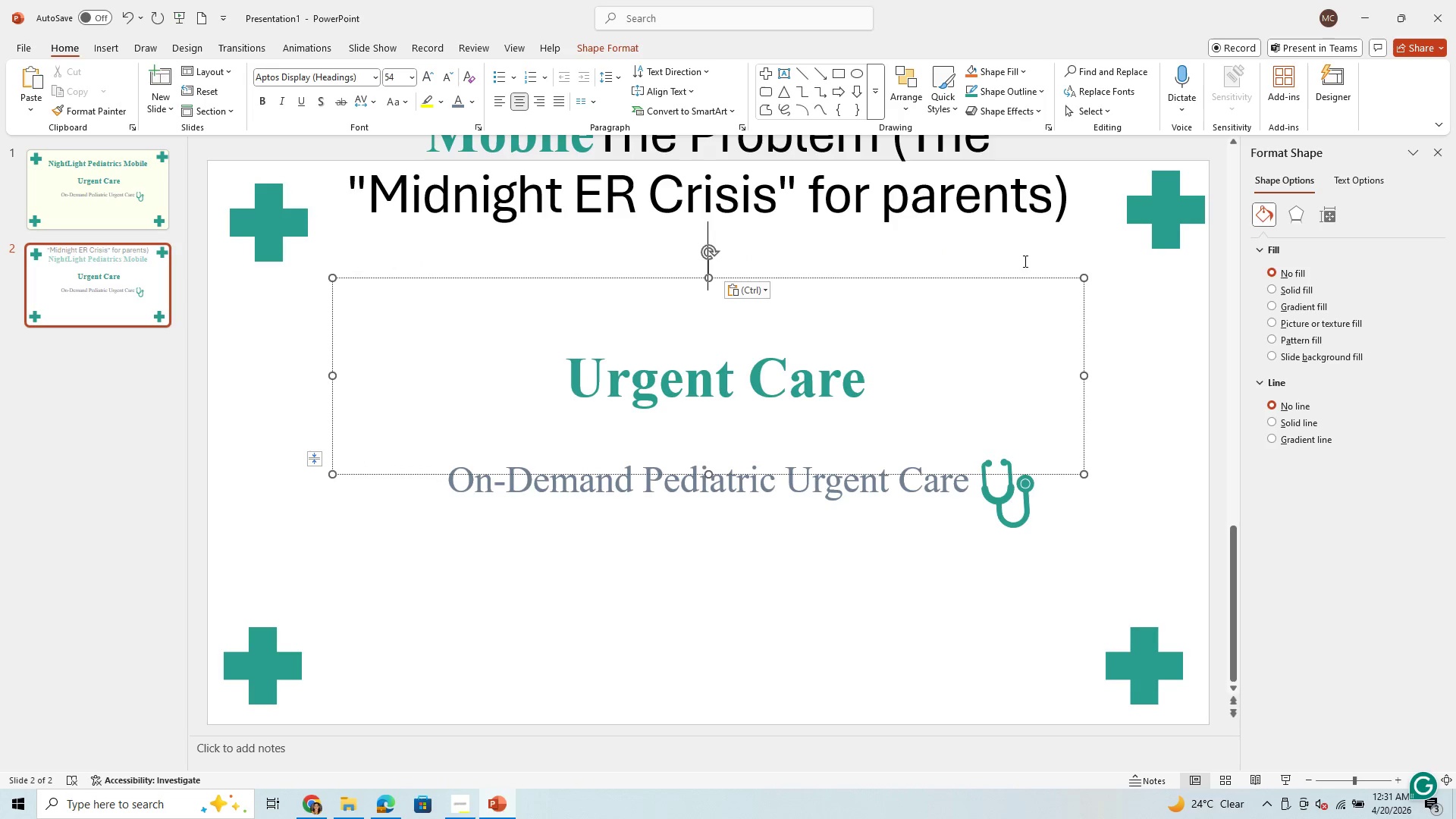 
hold_key(key=V, duration=0.33)
 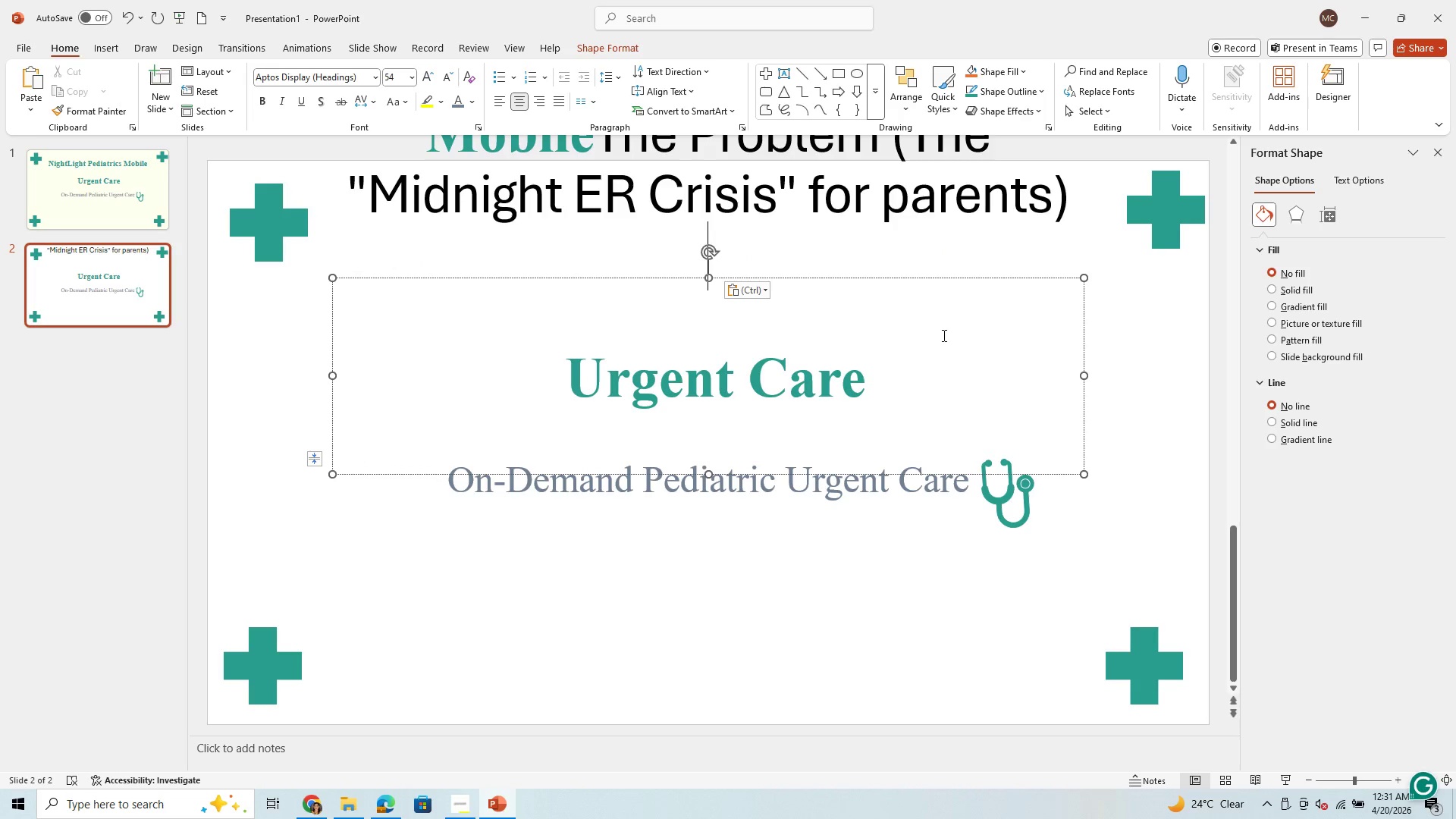 
scroll: coordinate [914, 333], scroll_direction: up, amount: 6.0
 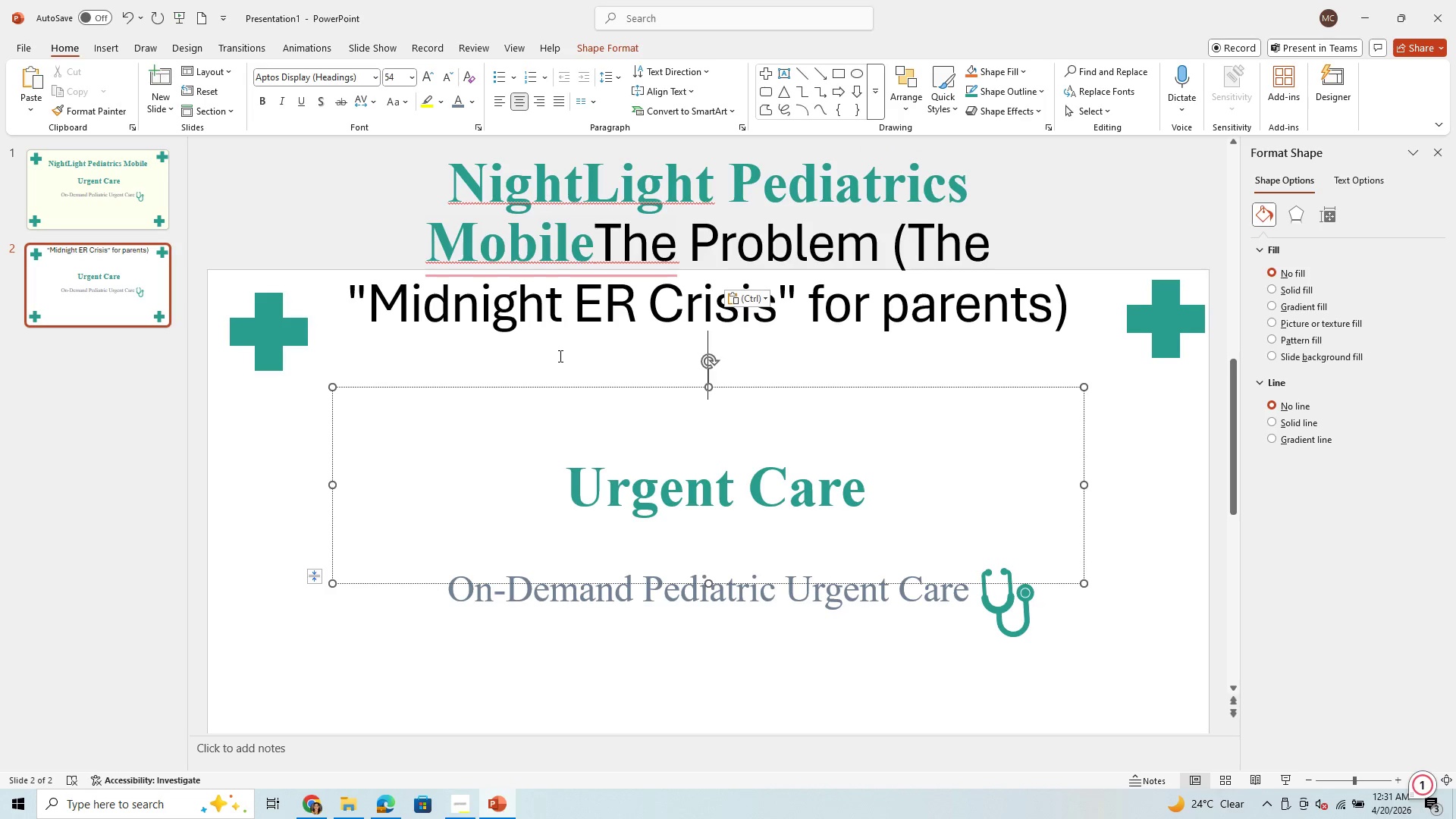 
mouse_move([561, 257])
 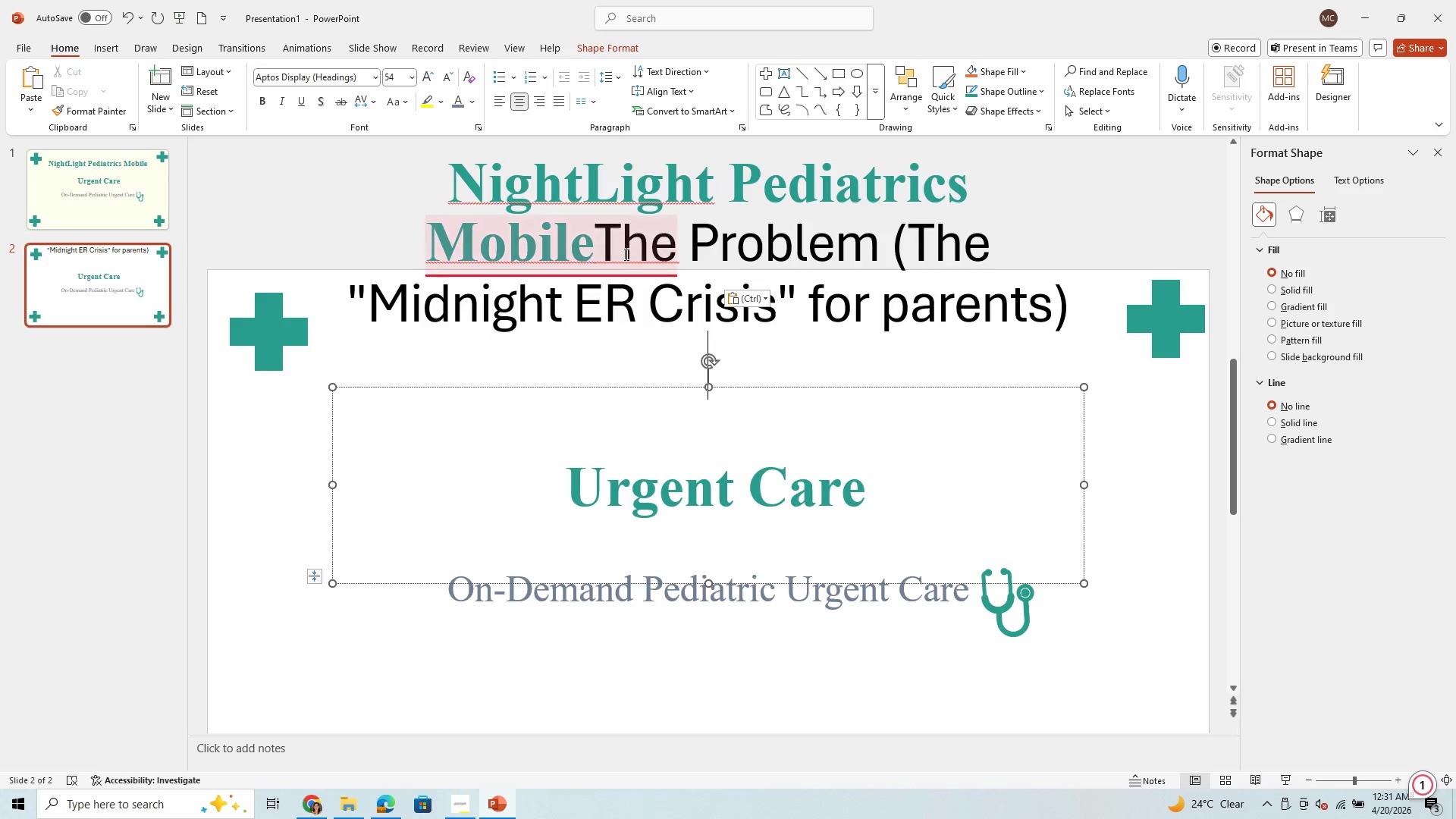 
left_click_drag(start_coordinate=[602, 246], to_coordinate=[459, 171])
 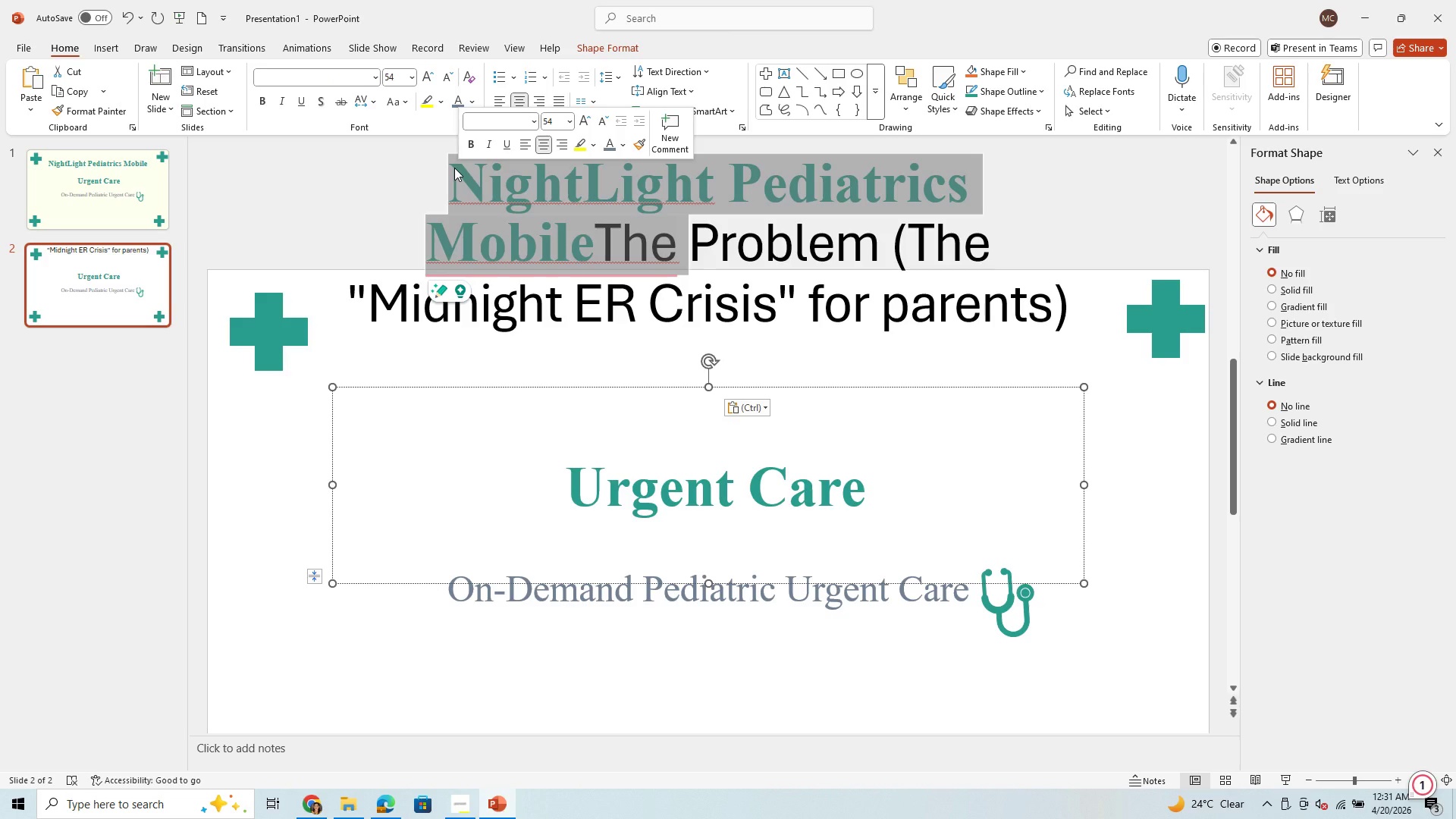 
key(Backspace)
 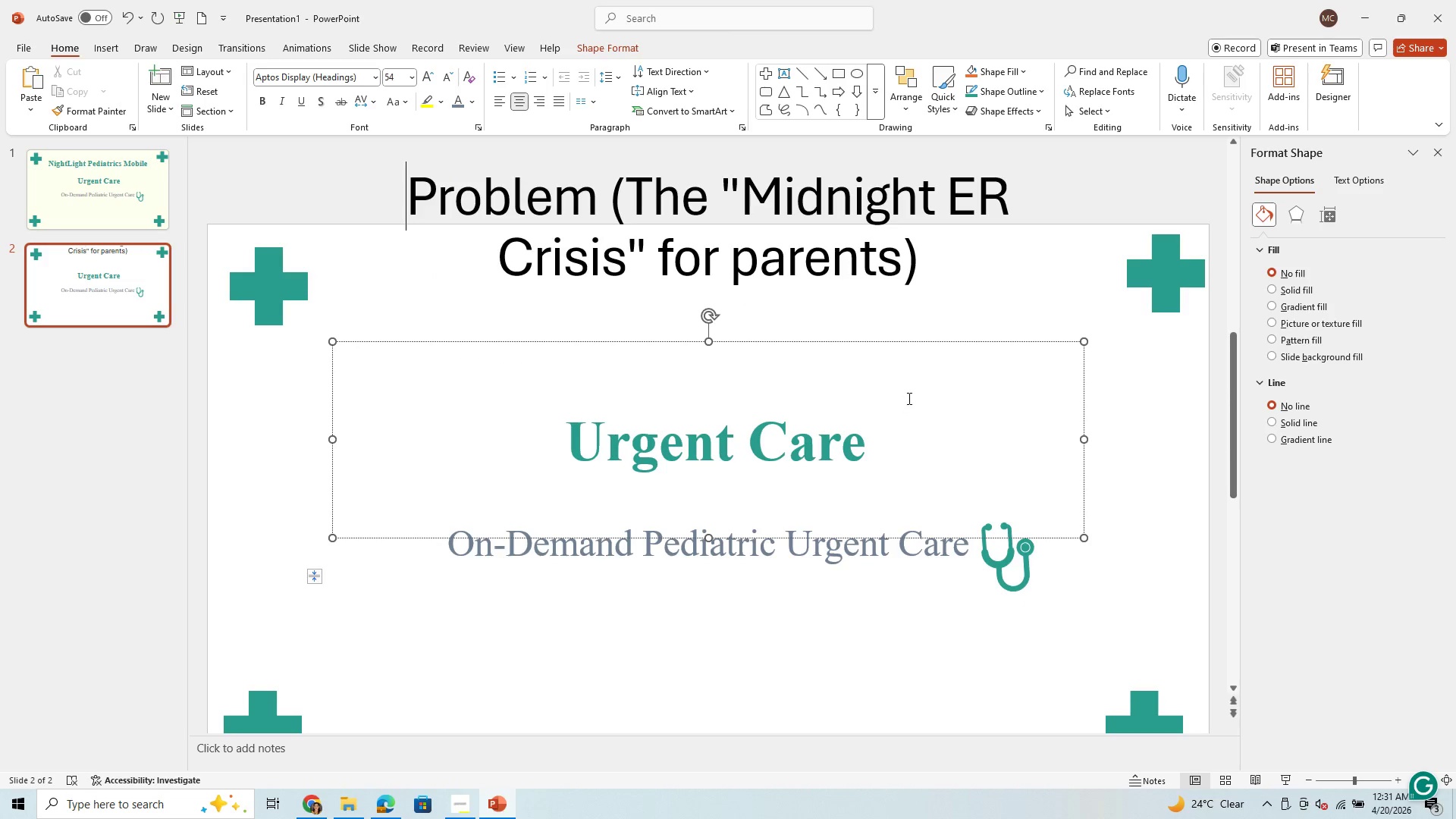 
left_click([915, 278])
 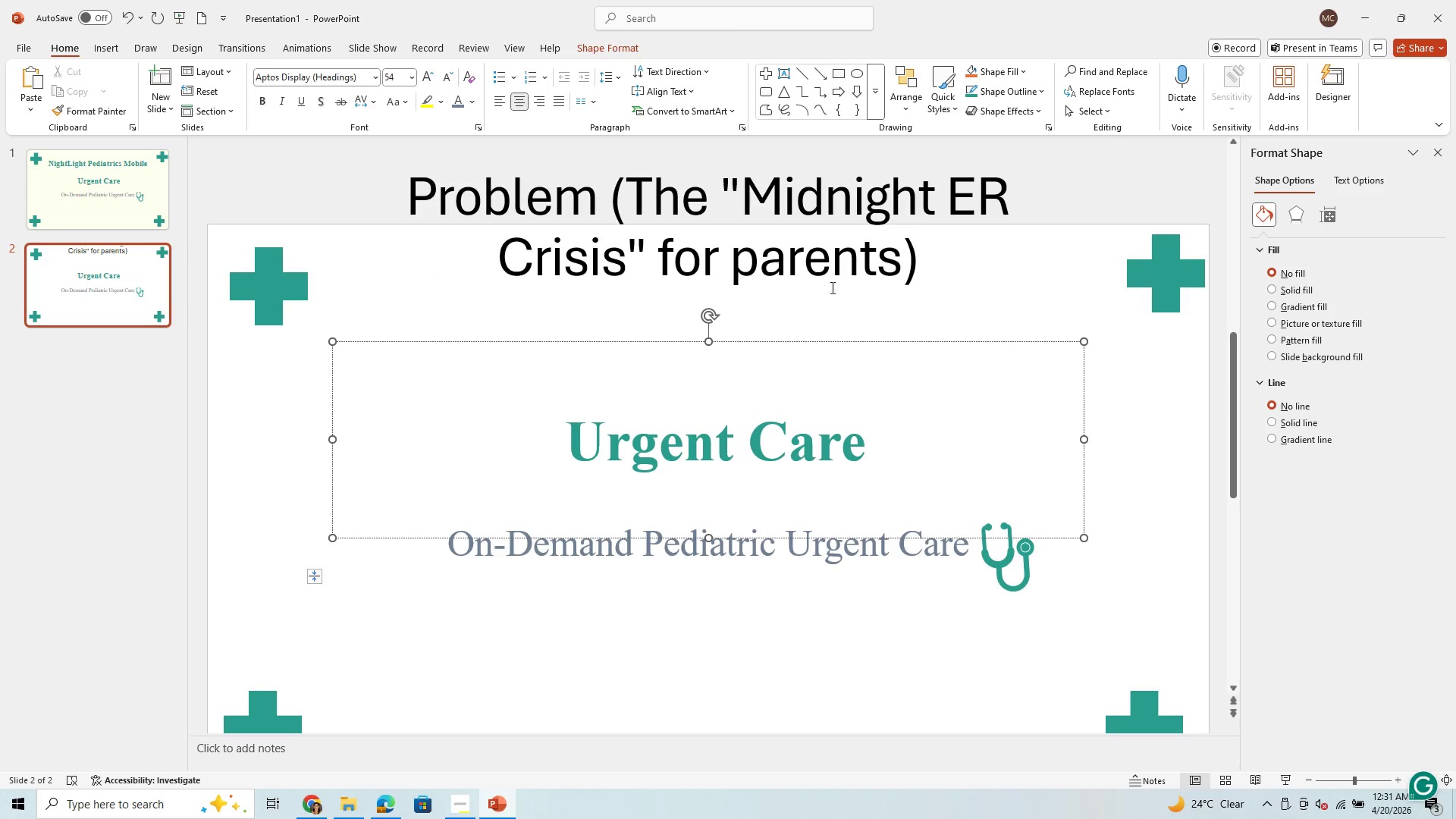 
left_click([783, 259])
 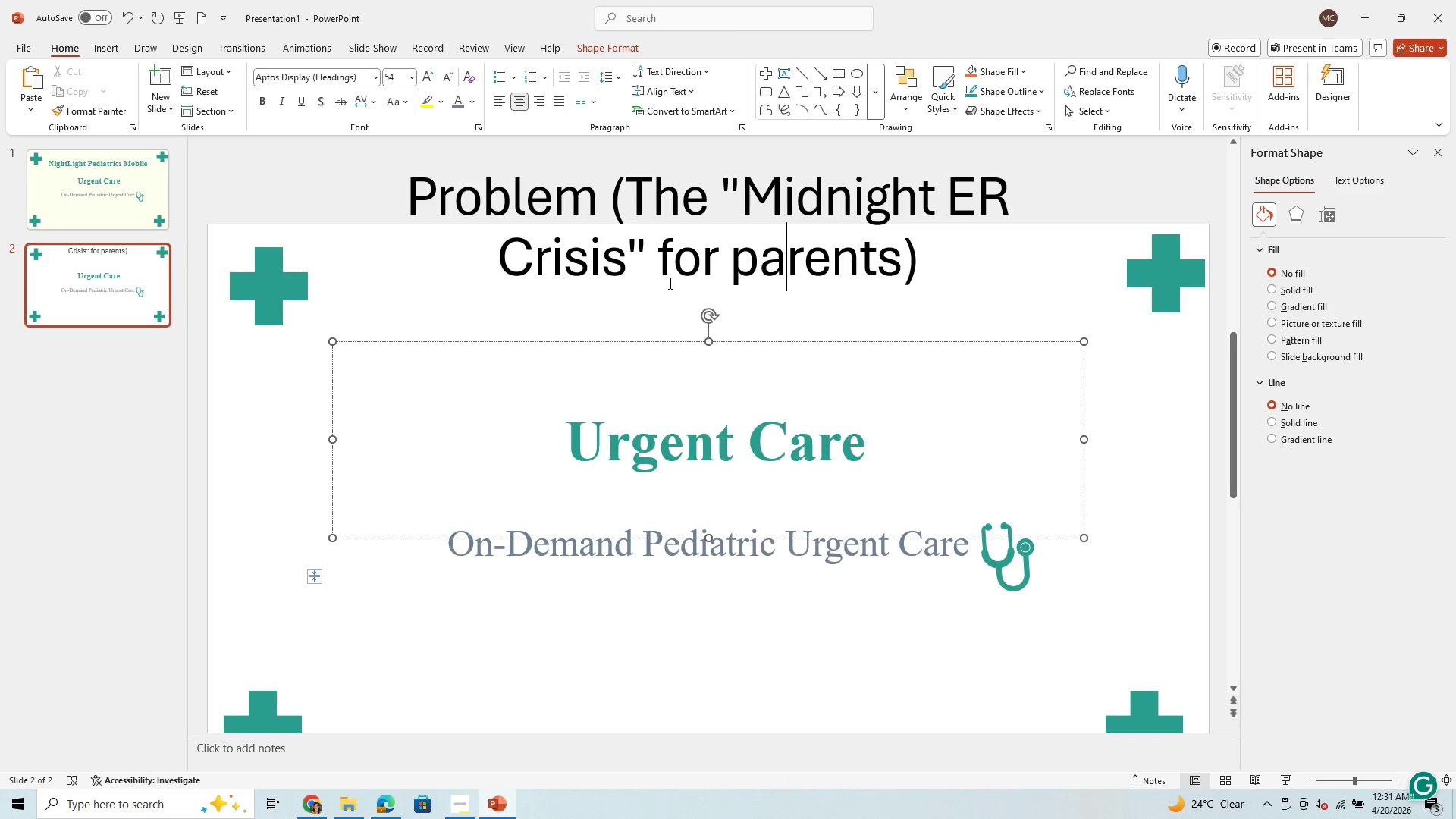 
left_click([633, 326])
 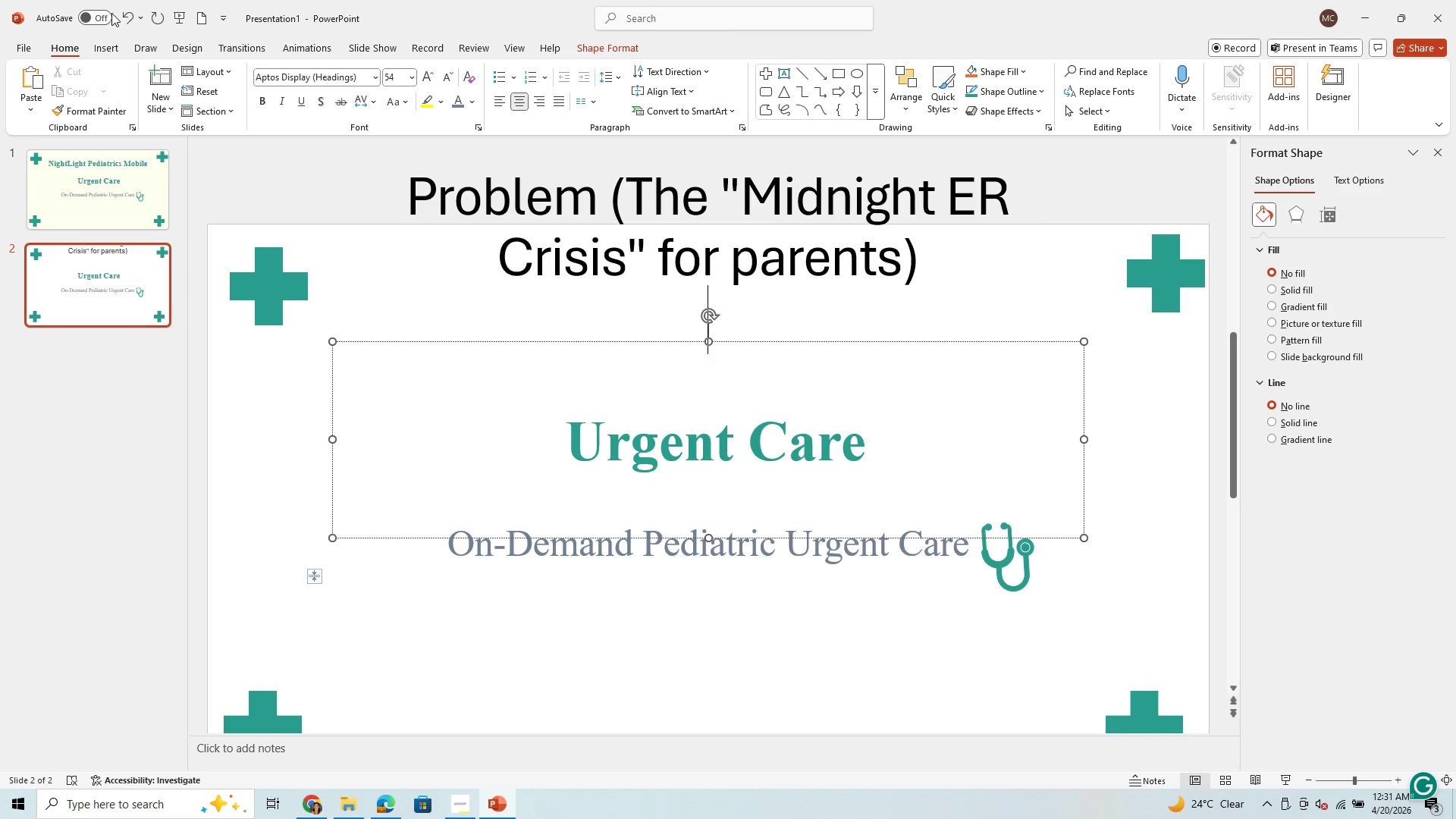 
left_click([122, 11])
 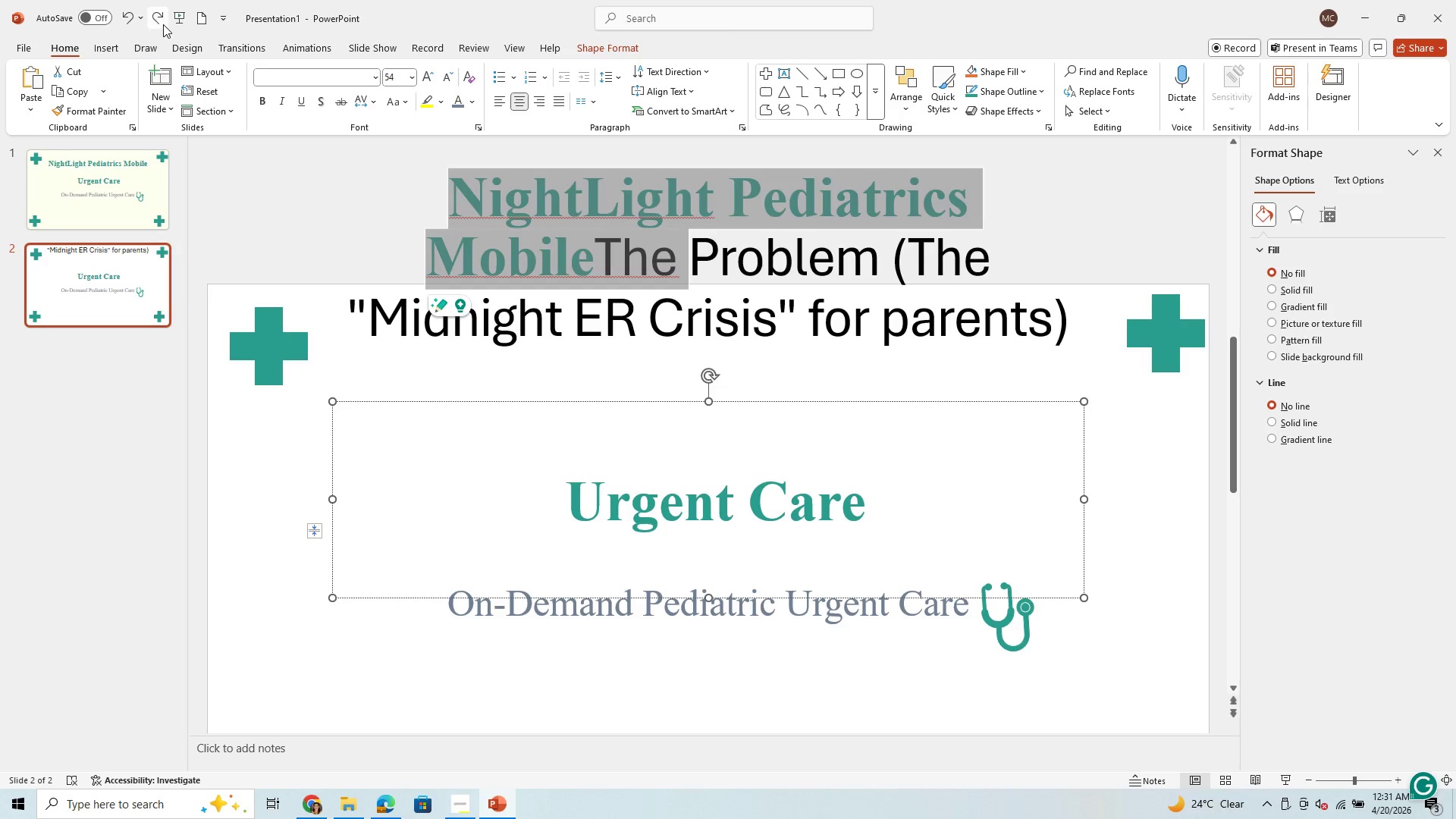 
left_click([128, 18])
 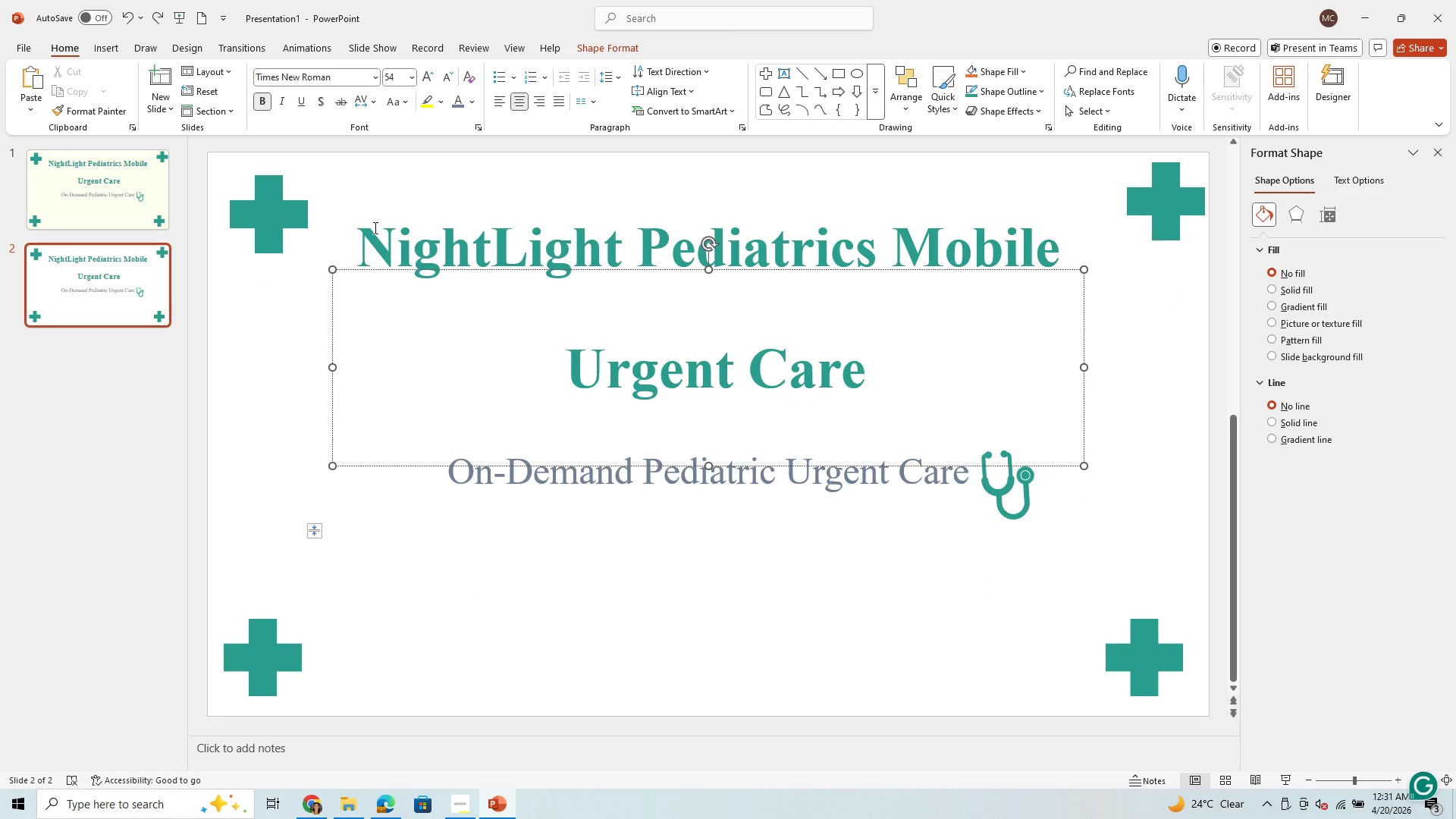 
left_click_drag(start_coordinate=[371, 228], to_coordinate=[852, 402])
 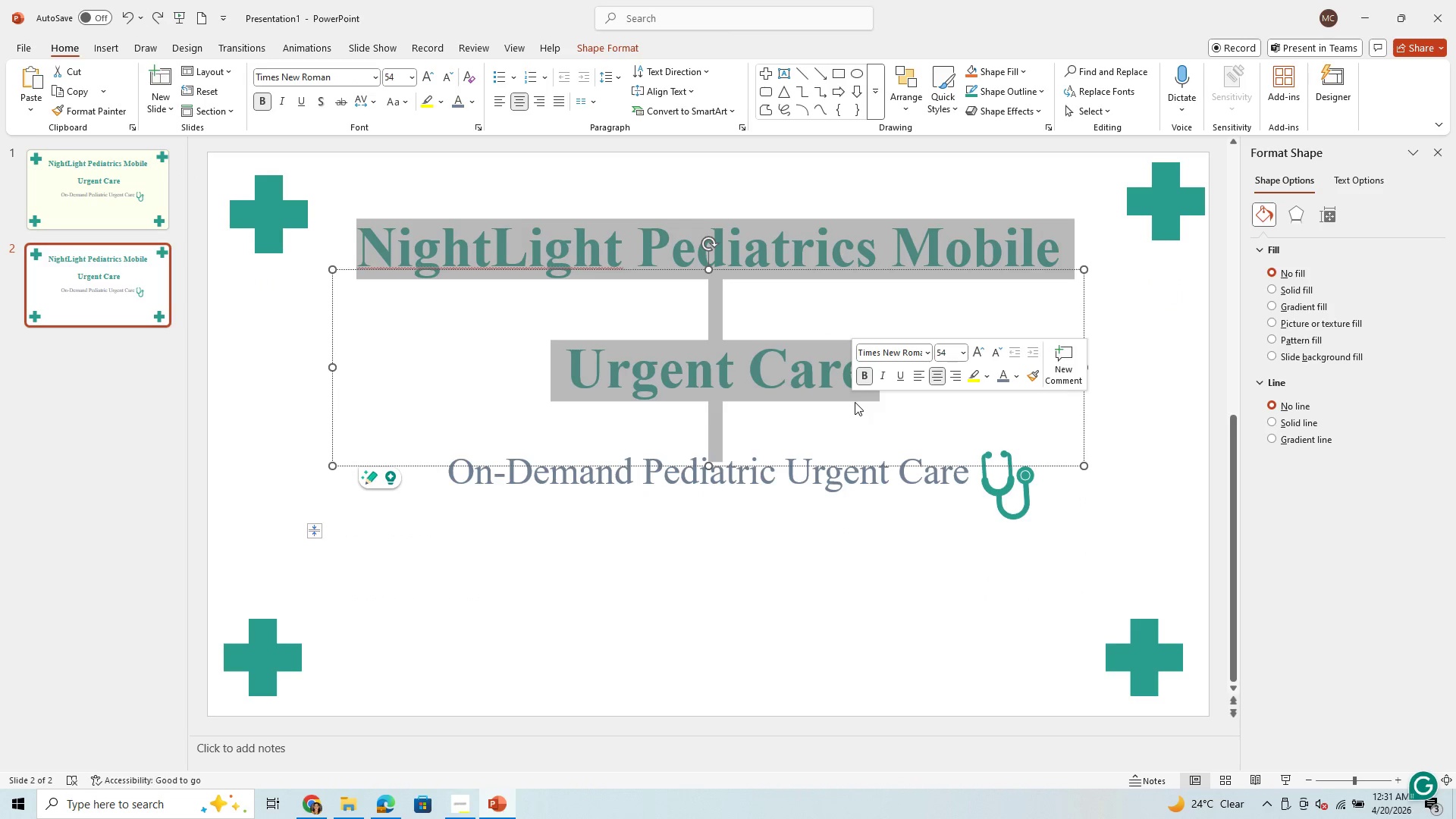 
hold_key(key=ControlLeft, duration=0.91)
 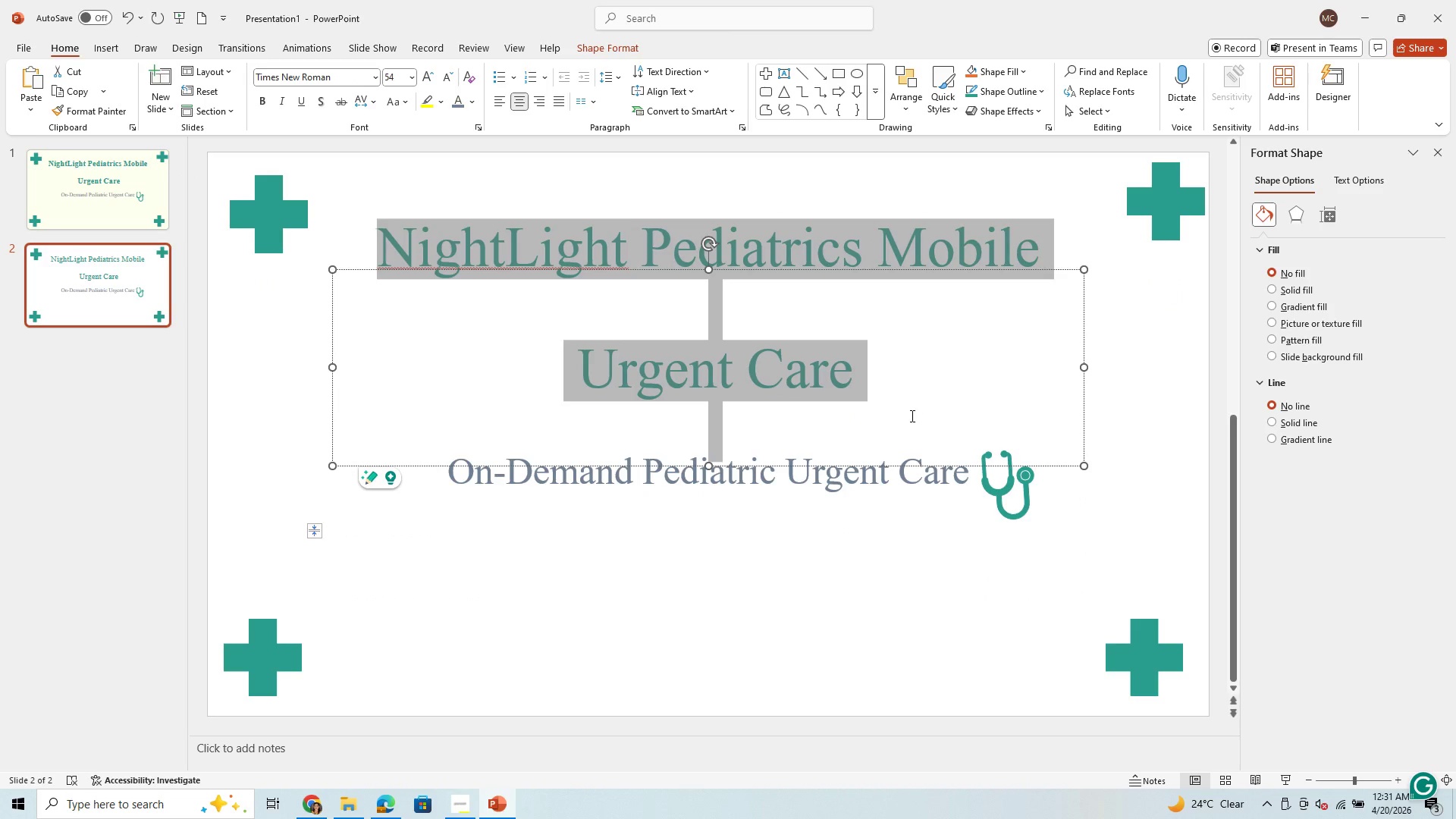 
hold_key(key=B, duration=0.34)
 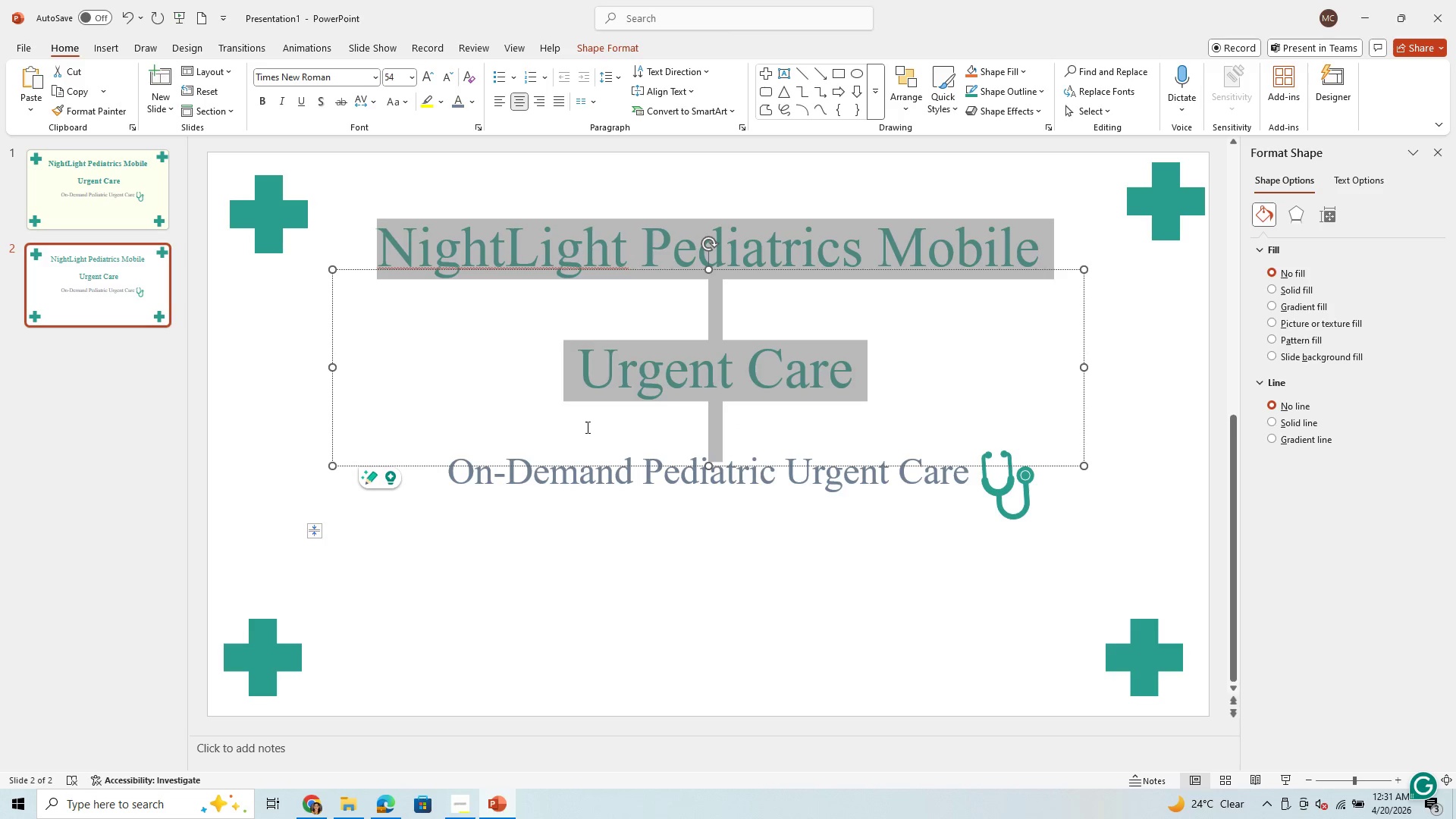 
wait(6.23)
 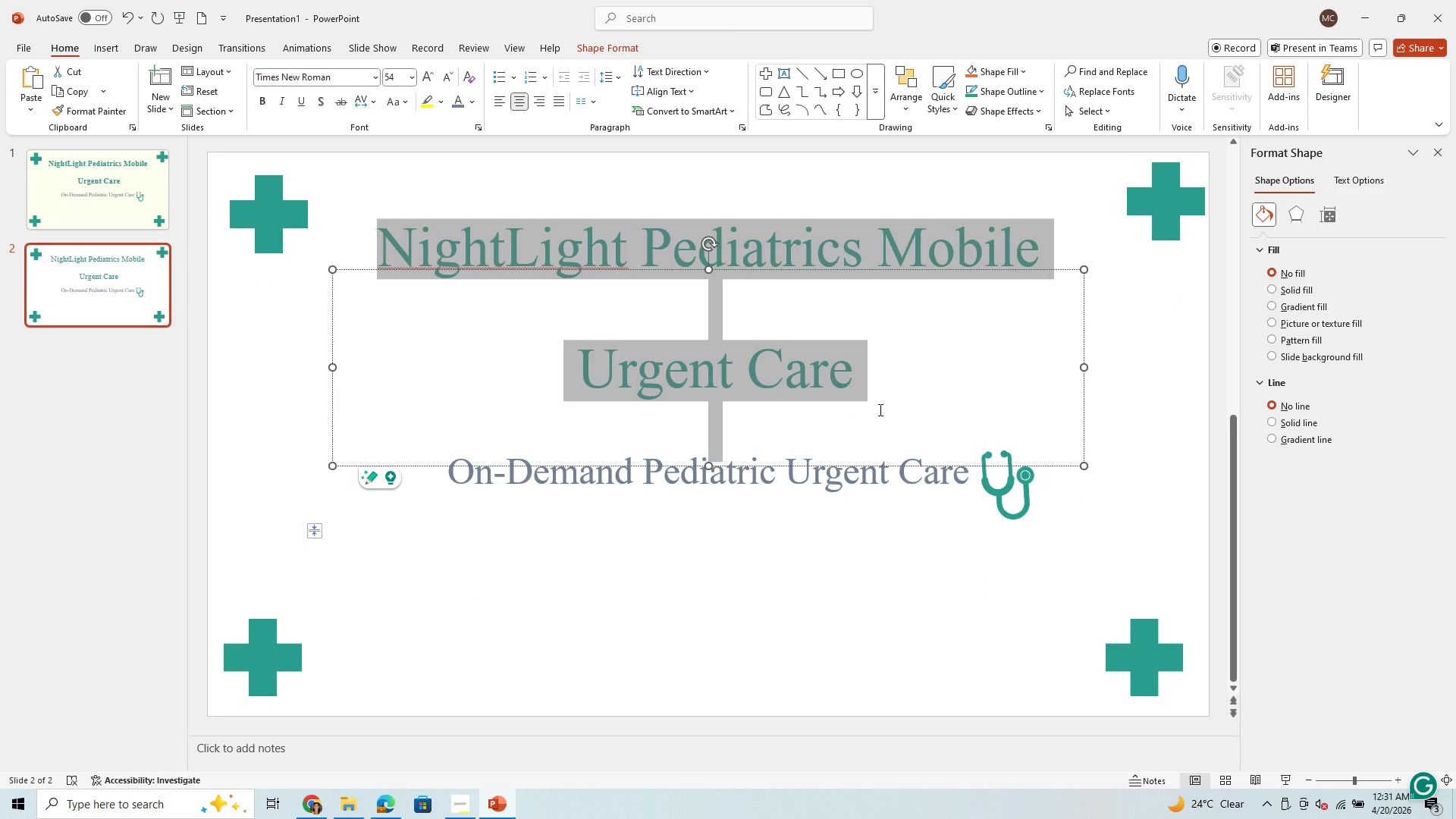 
left_click([468, 806])